 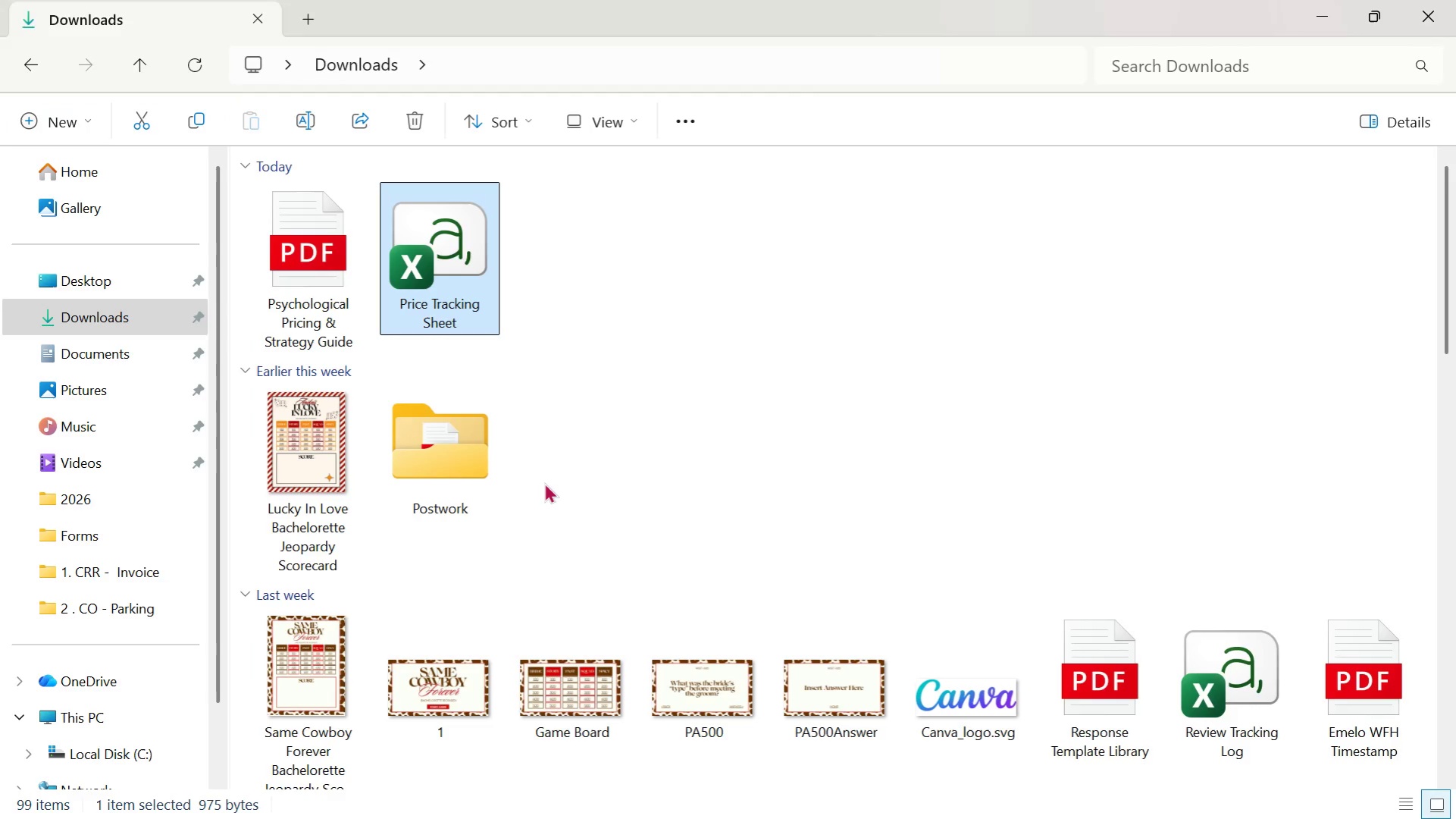 
key(Alt+Tab)
 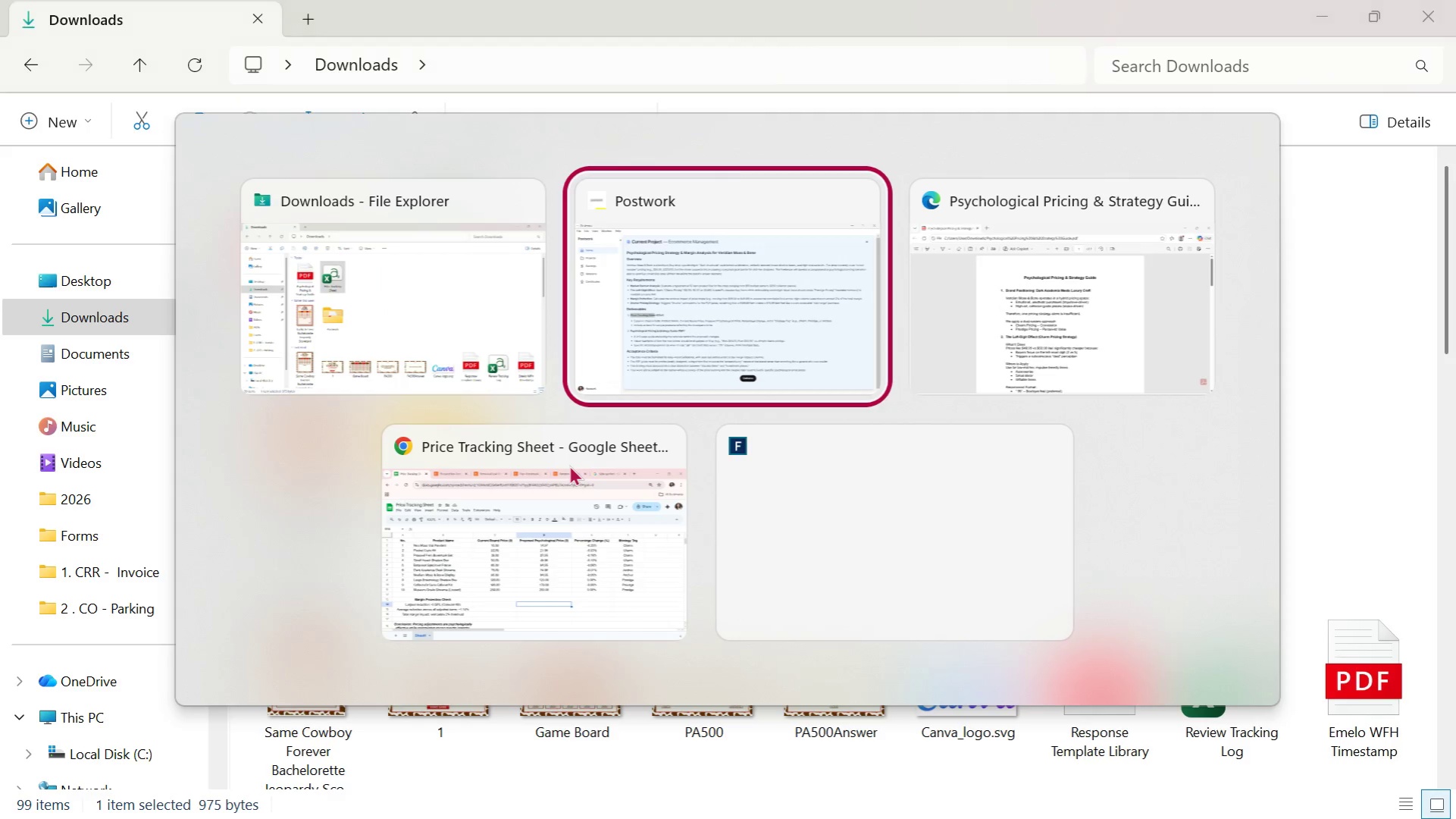 
key(Alt+Tab)
 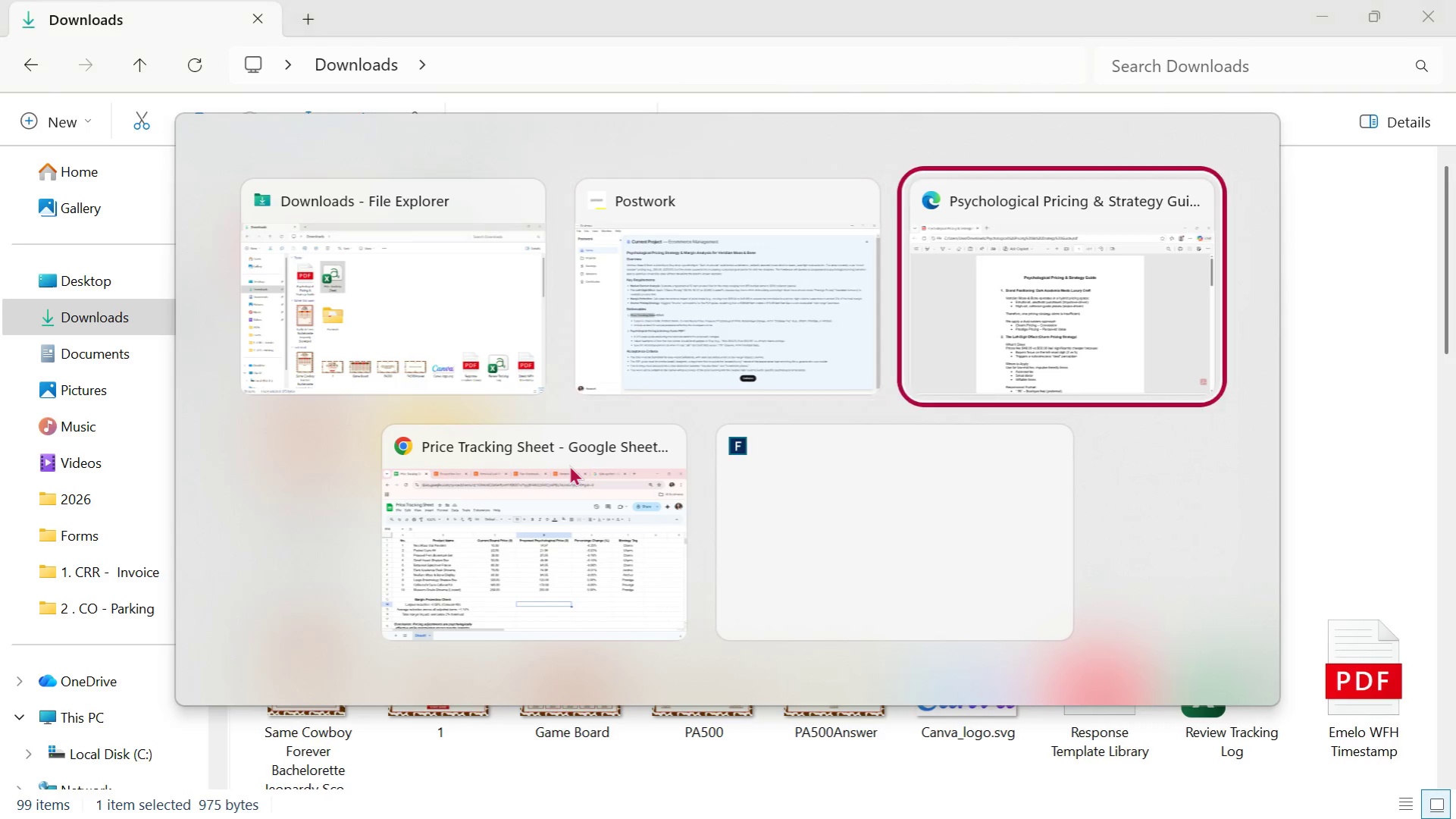 
key(Alt+Tab)
 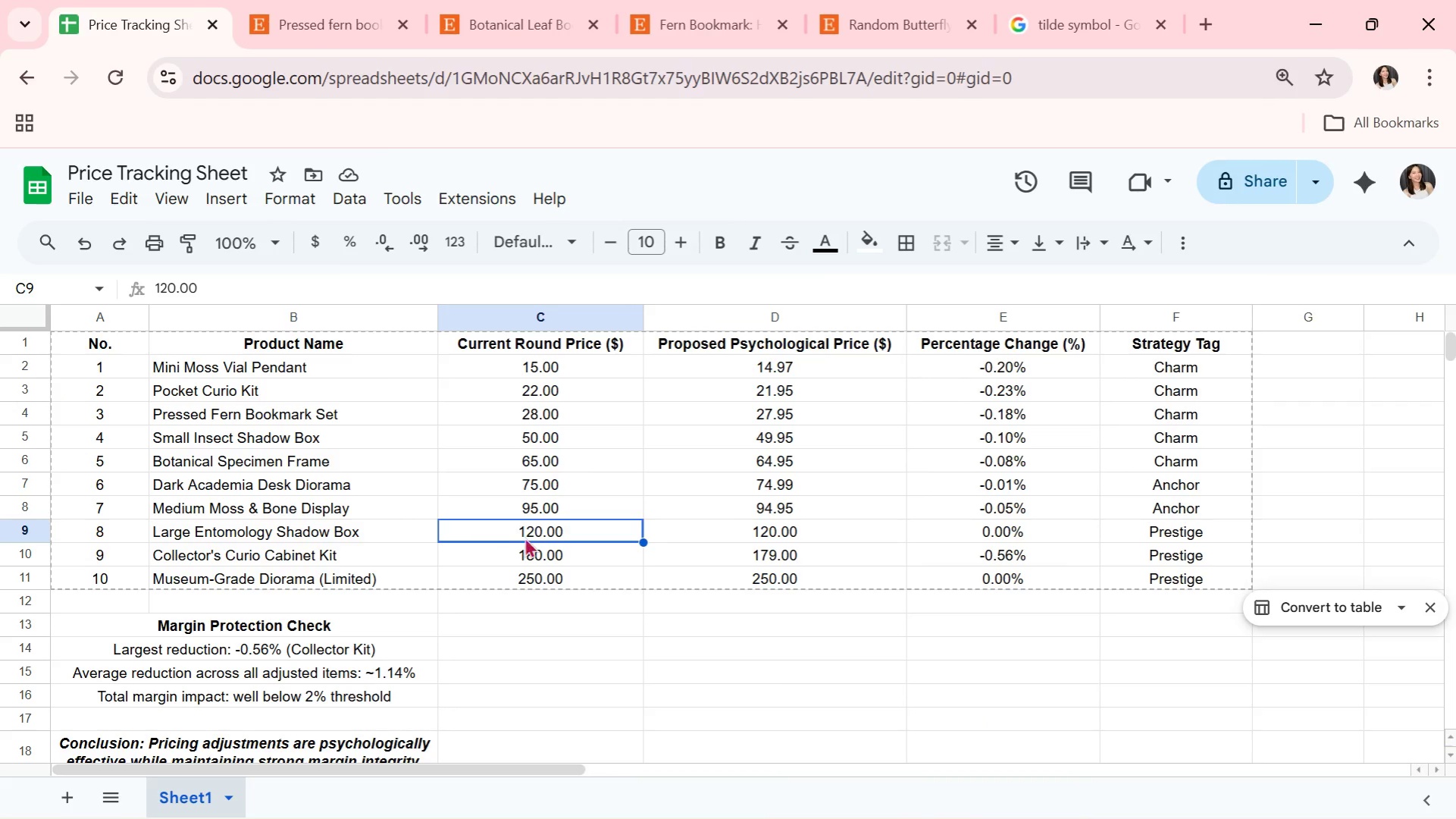 
left_click_drag(start_coordinate=[869, 587], to_coordinate=[873, 587])
 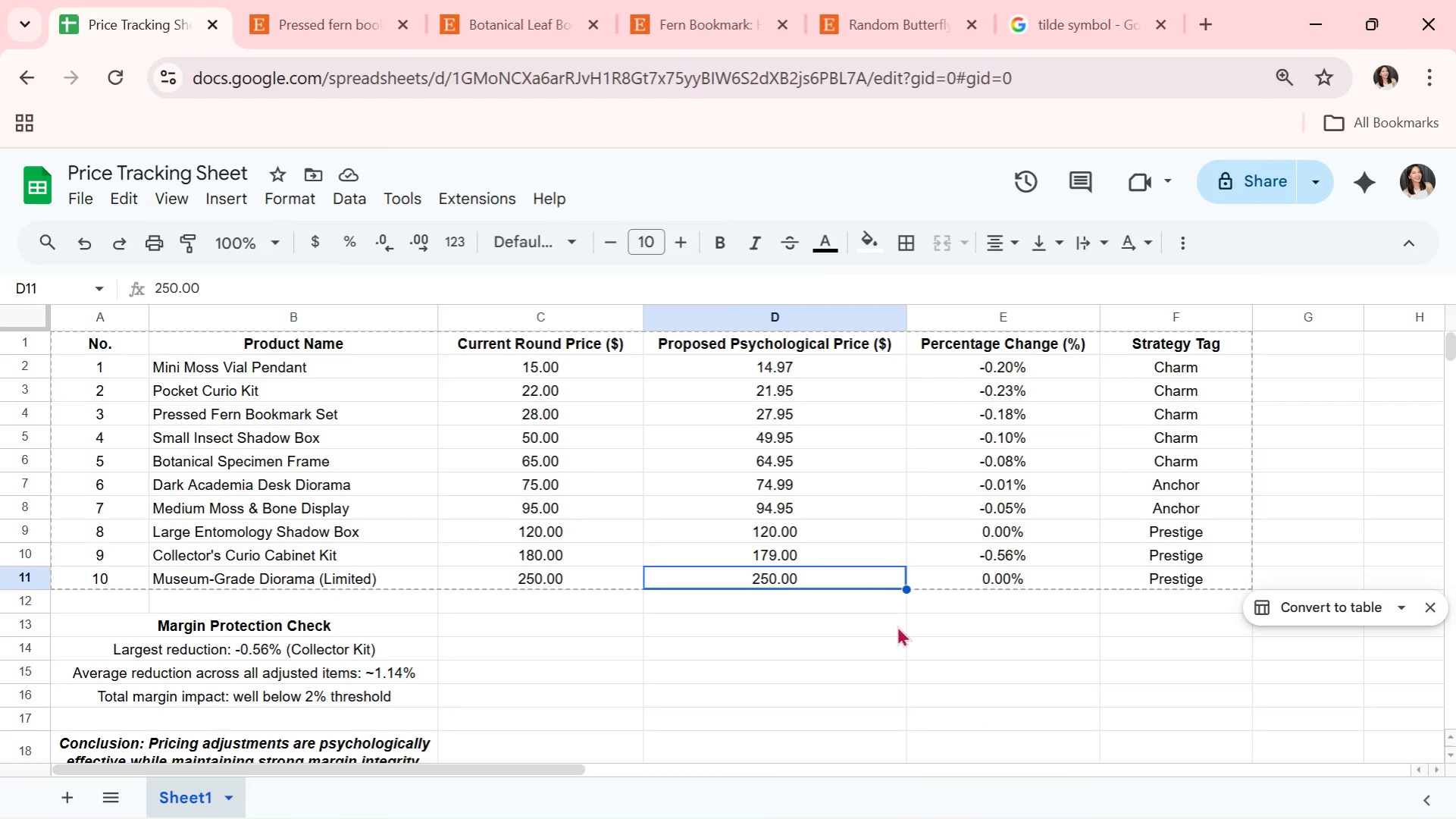 
double_click([903, 629])
 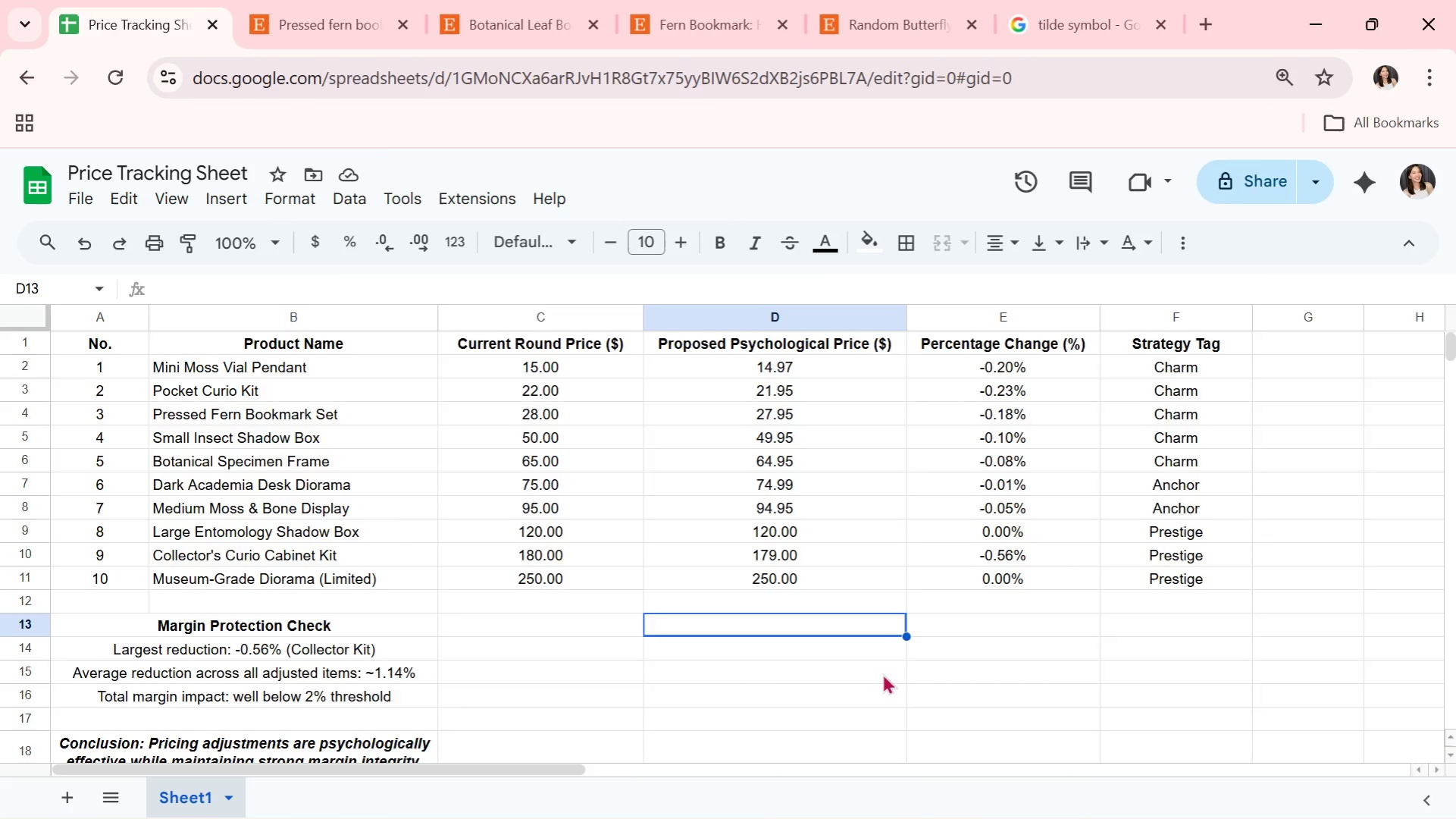 
key(Alt+AltLeft)
 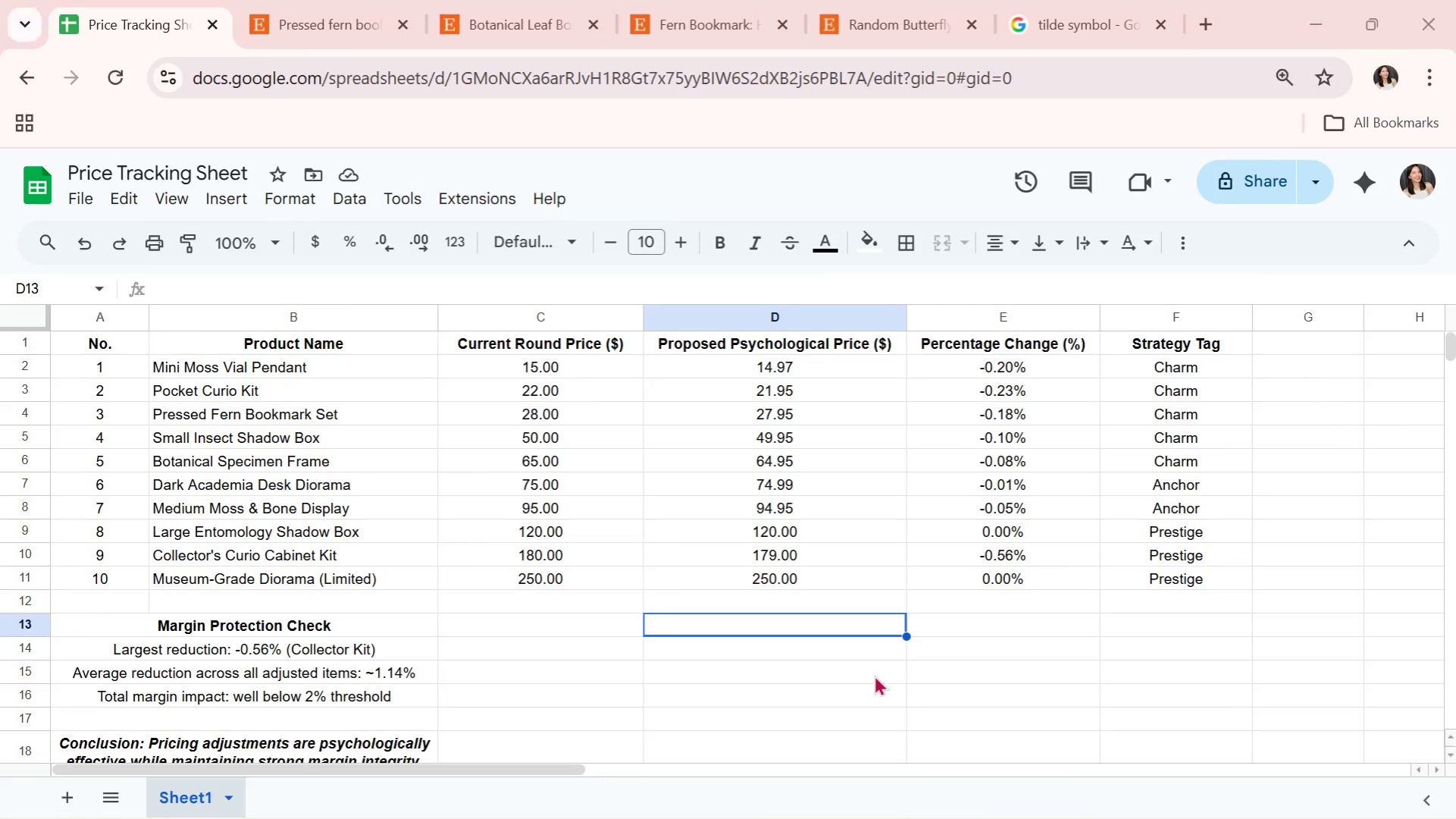 
key(Alt+Tab)
 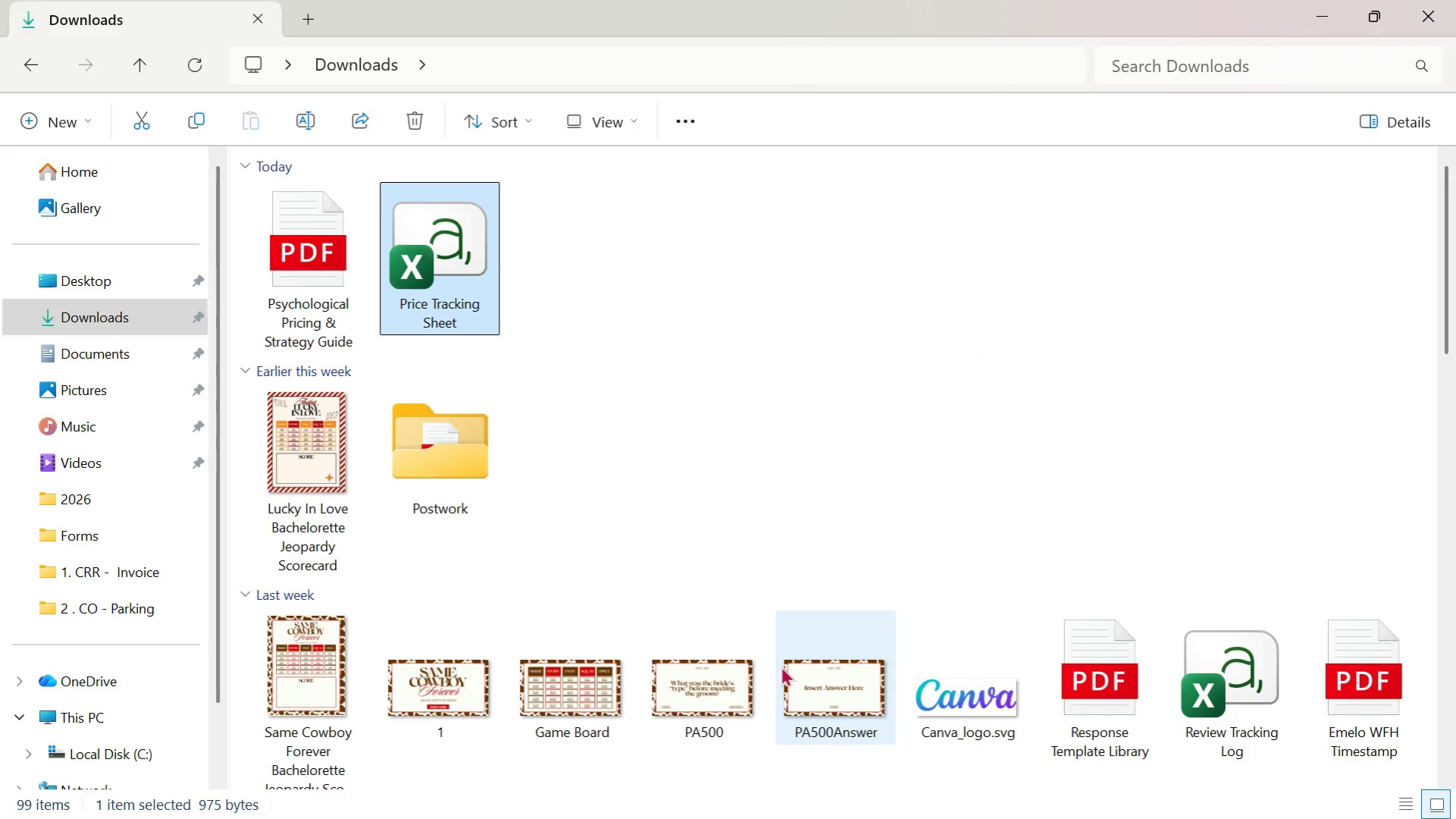 
scroll: coordinate [875, 673], scroll_direction: up, amount: 4.0
 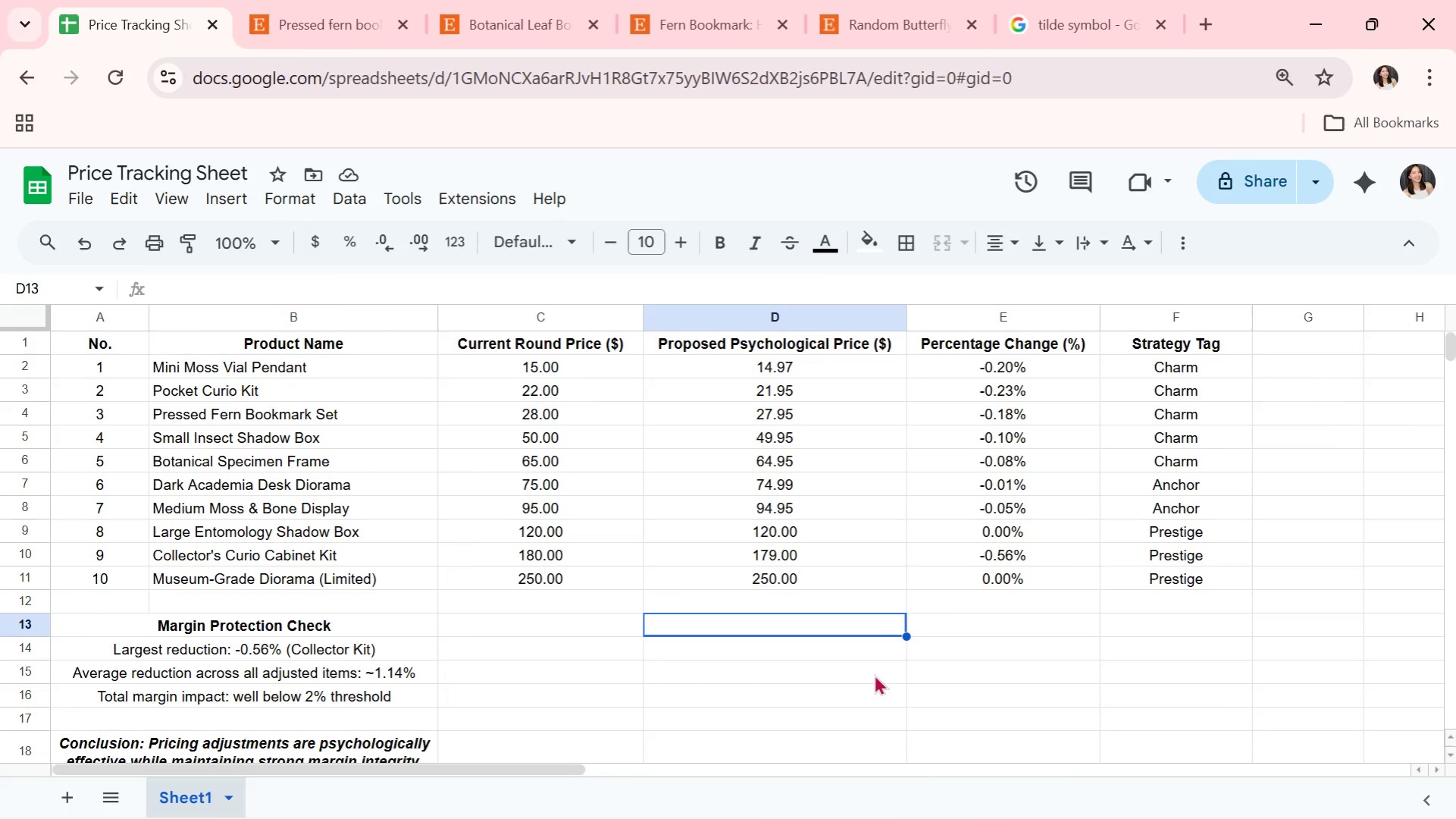 
key(Alt+AltLeft)
 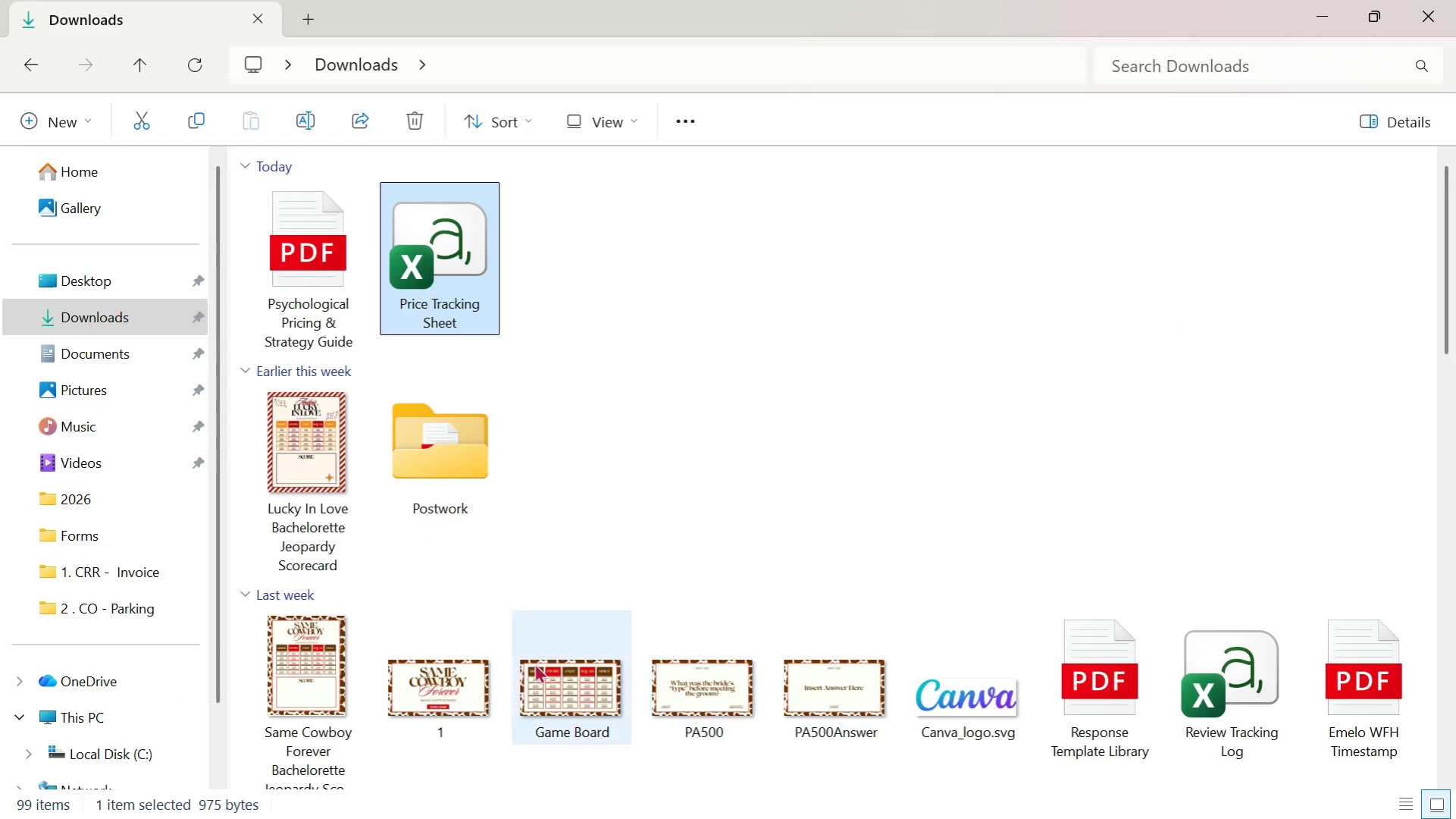 
key(Alt+Tab)
 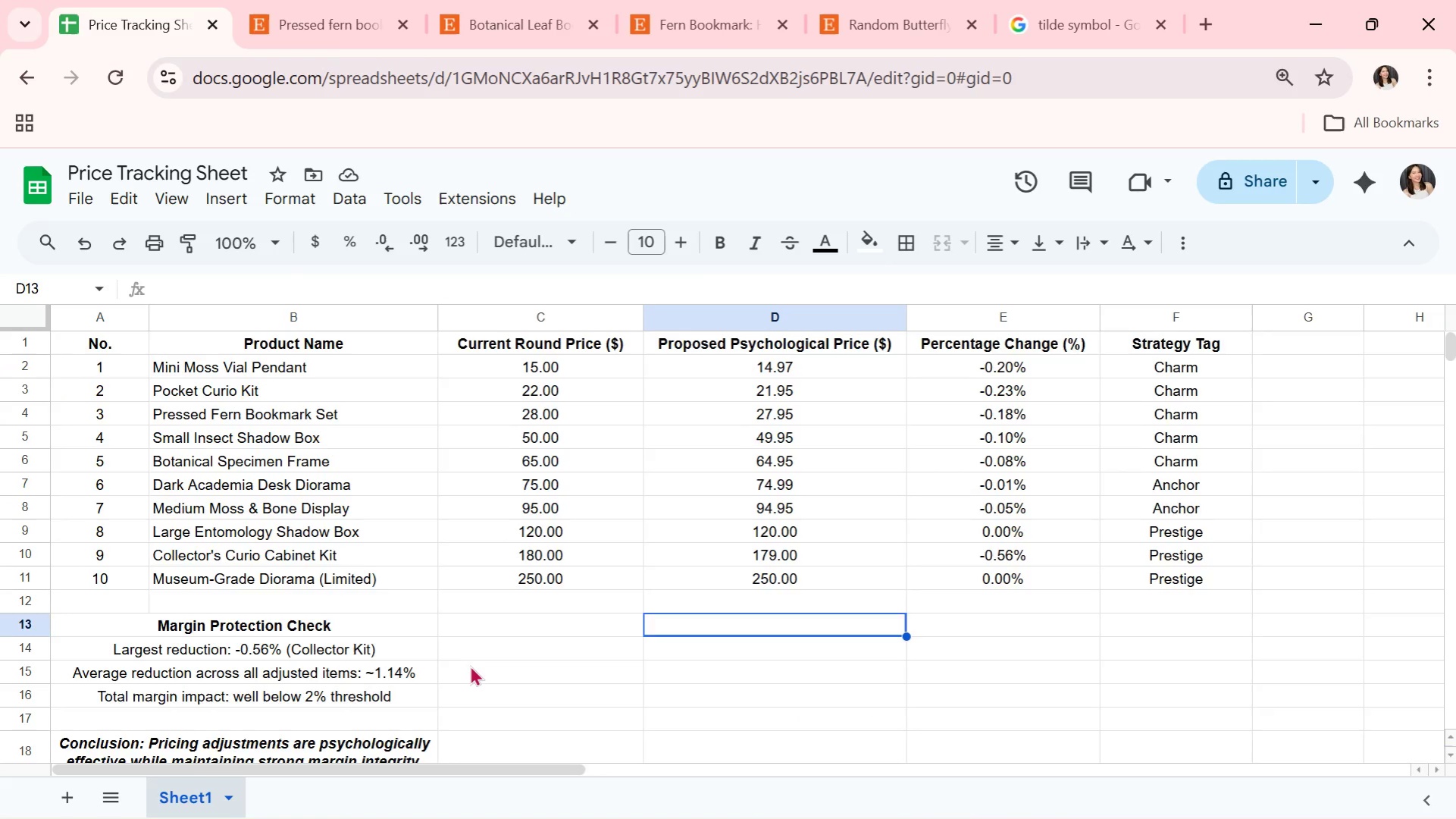 
scroll: coordinate [472, 664], scroll_direction: none, amount: 0.0
 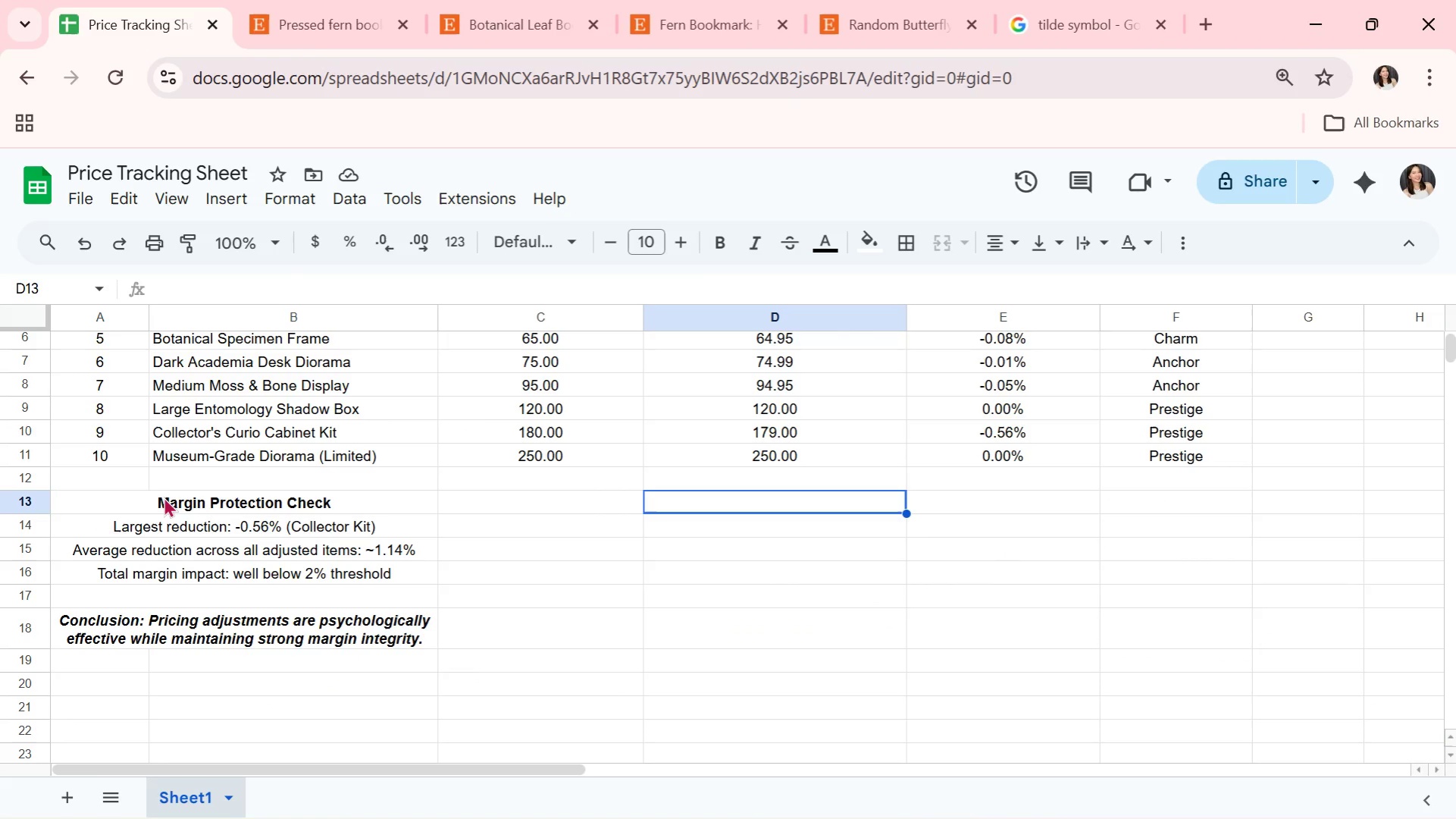 
left_click([161, 496])
 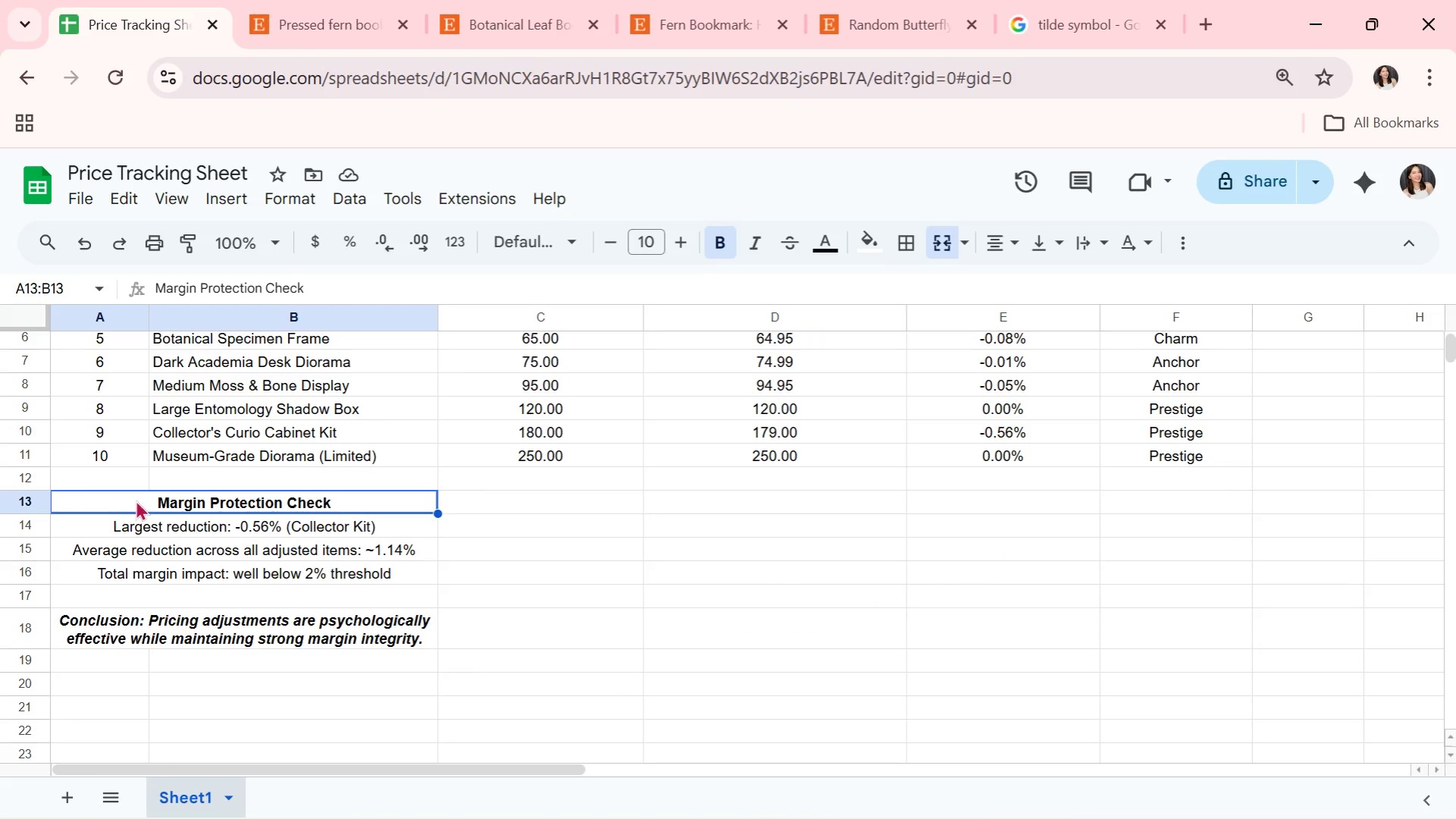 
left_click_drag(start_coordinate=[136, 500], to_coordinate=[1111, 500])